 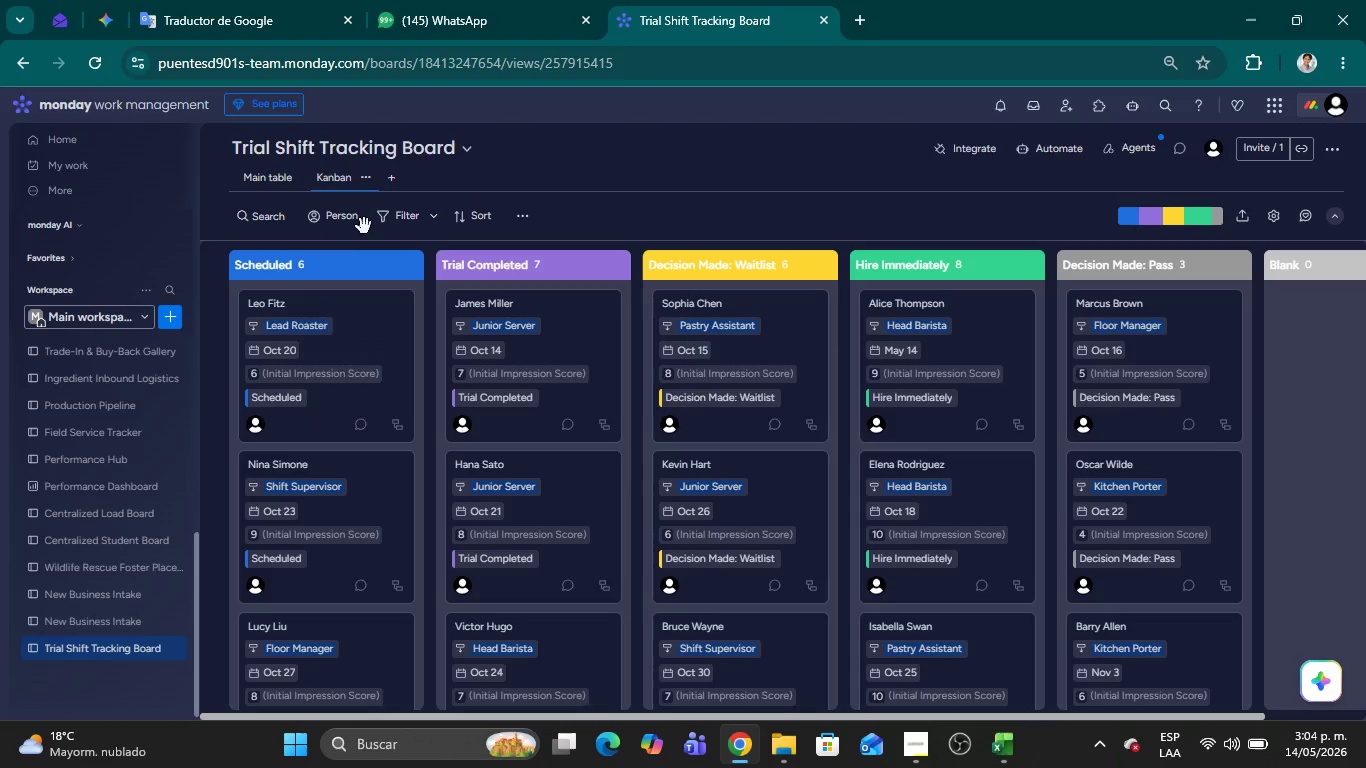 
key(Backspace)
key(Backspace)
key(Backspace)
key(Backspace)
key(Backspace)
key(Backspace)
key(Backspace)
type(Pipeline Visual)
 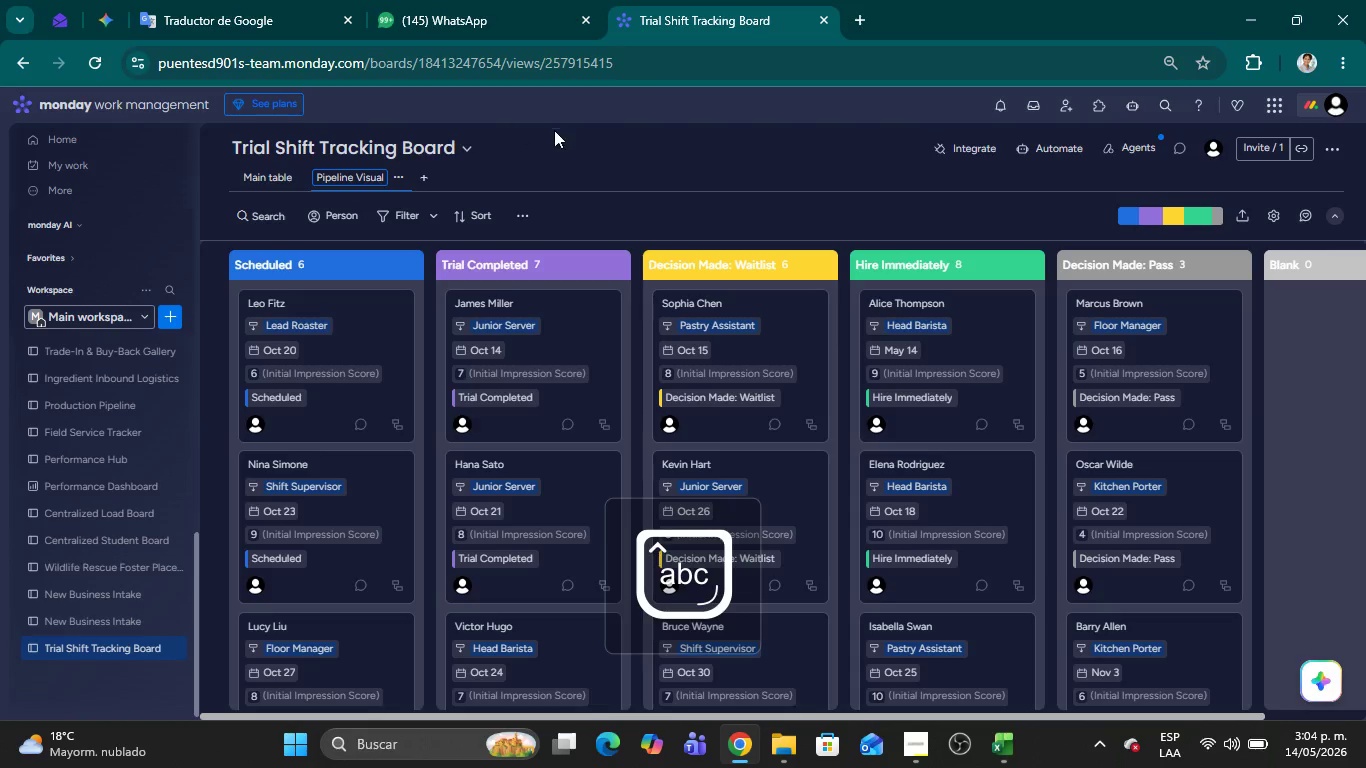 
left_click([589, 174])
 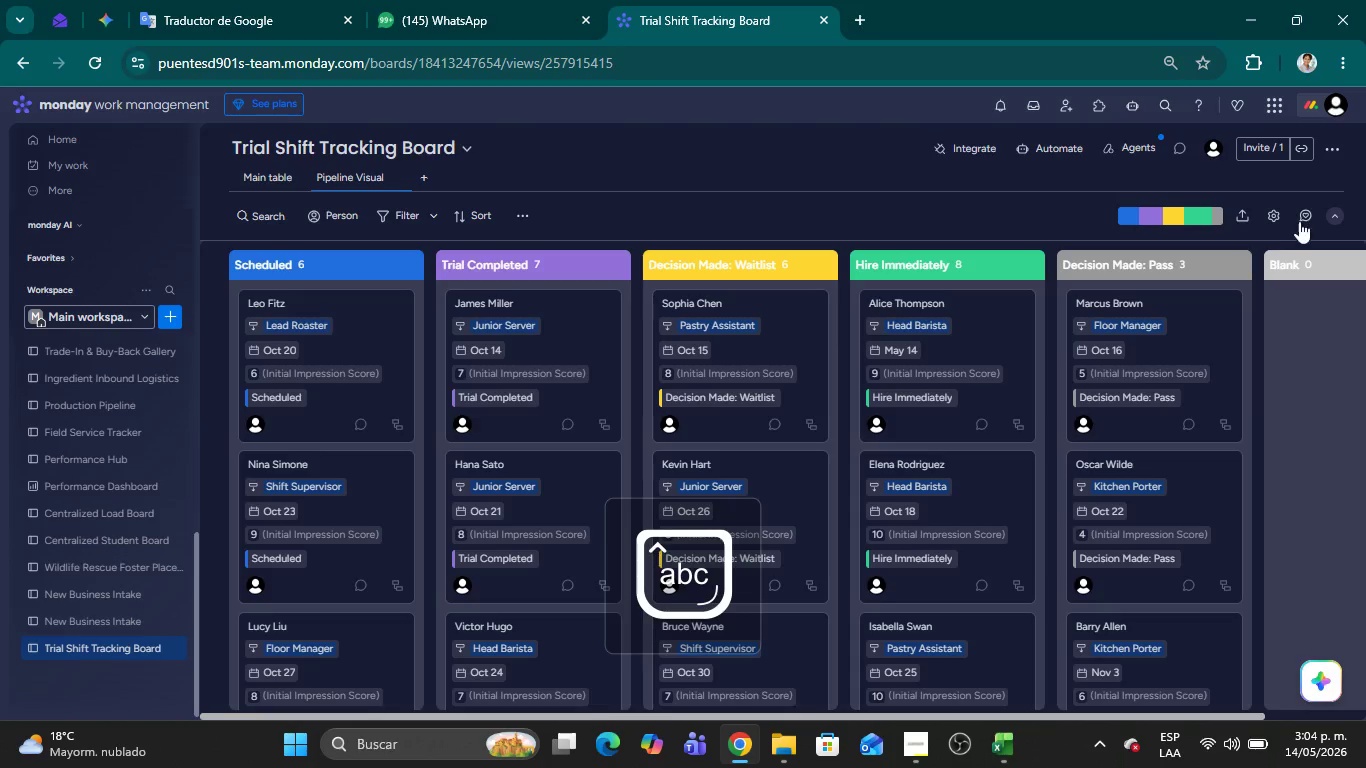 
left_click([1278, 211])
 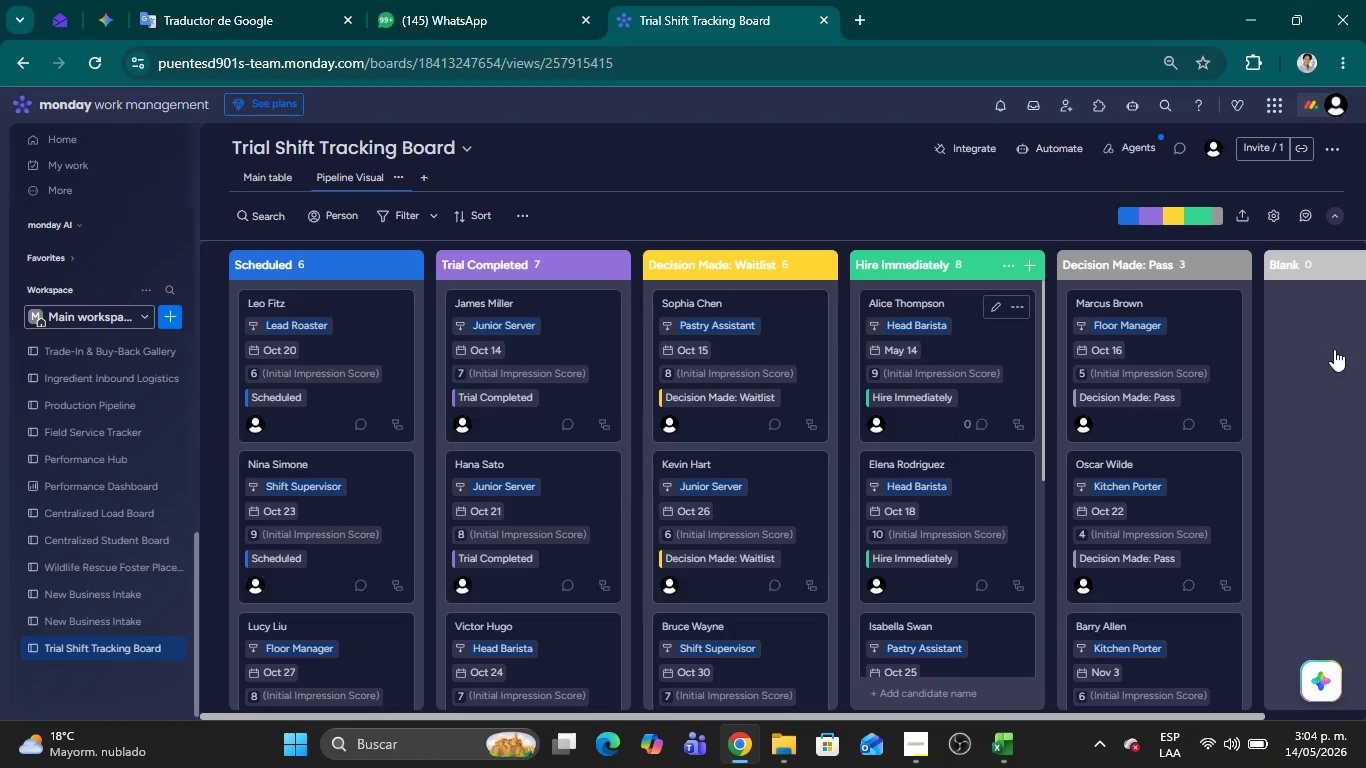 
left_click([1272, 218])